 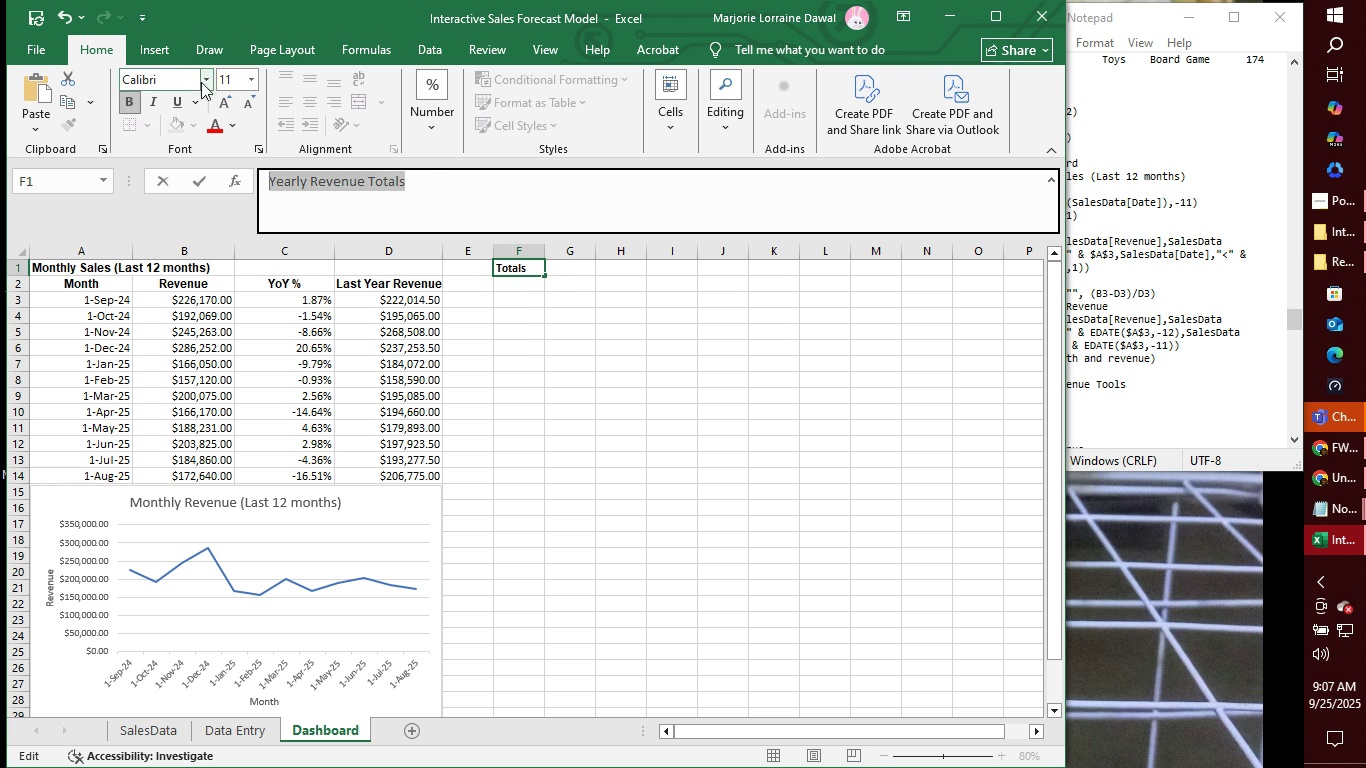 
left_click([204, 80])
 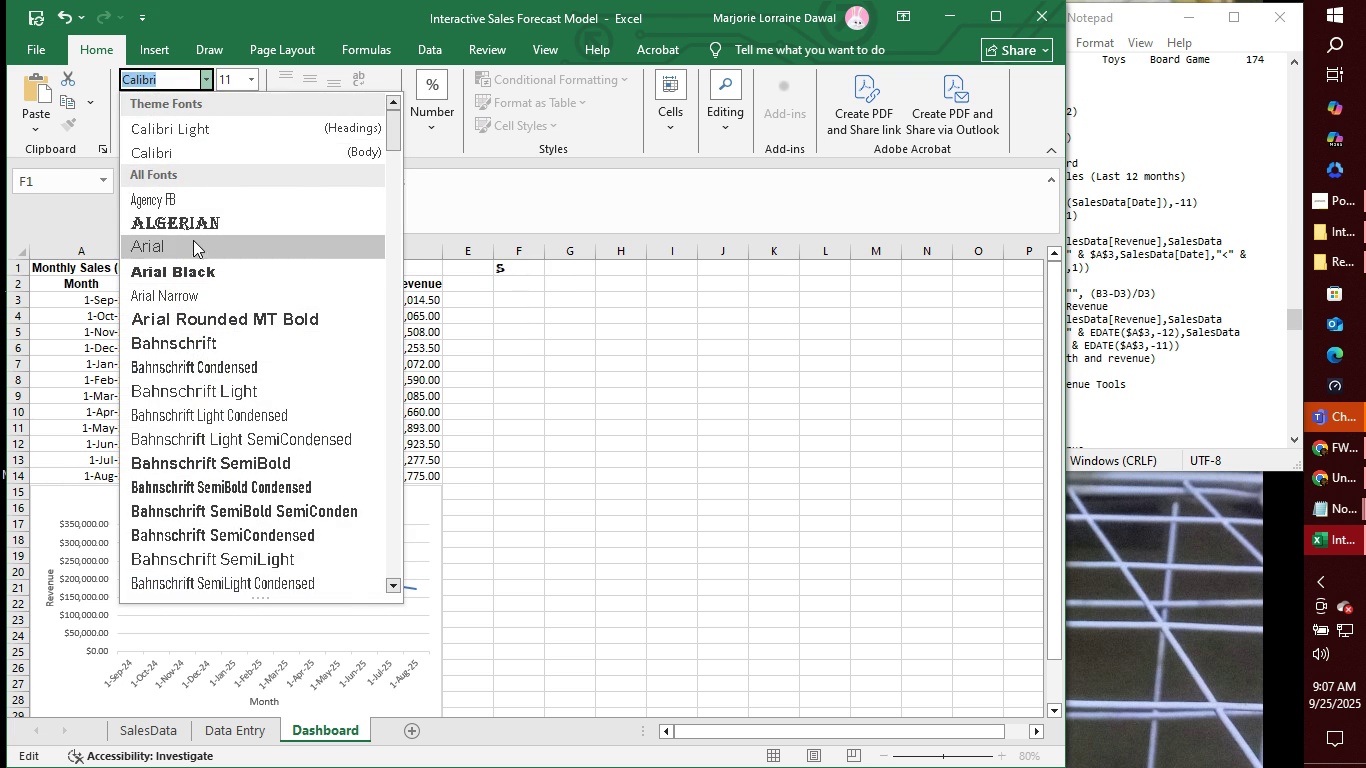 
left_click([193, 246])
 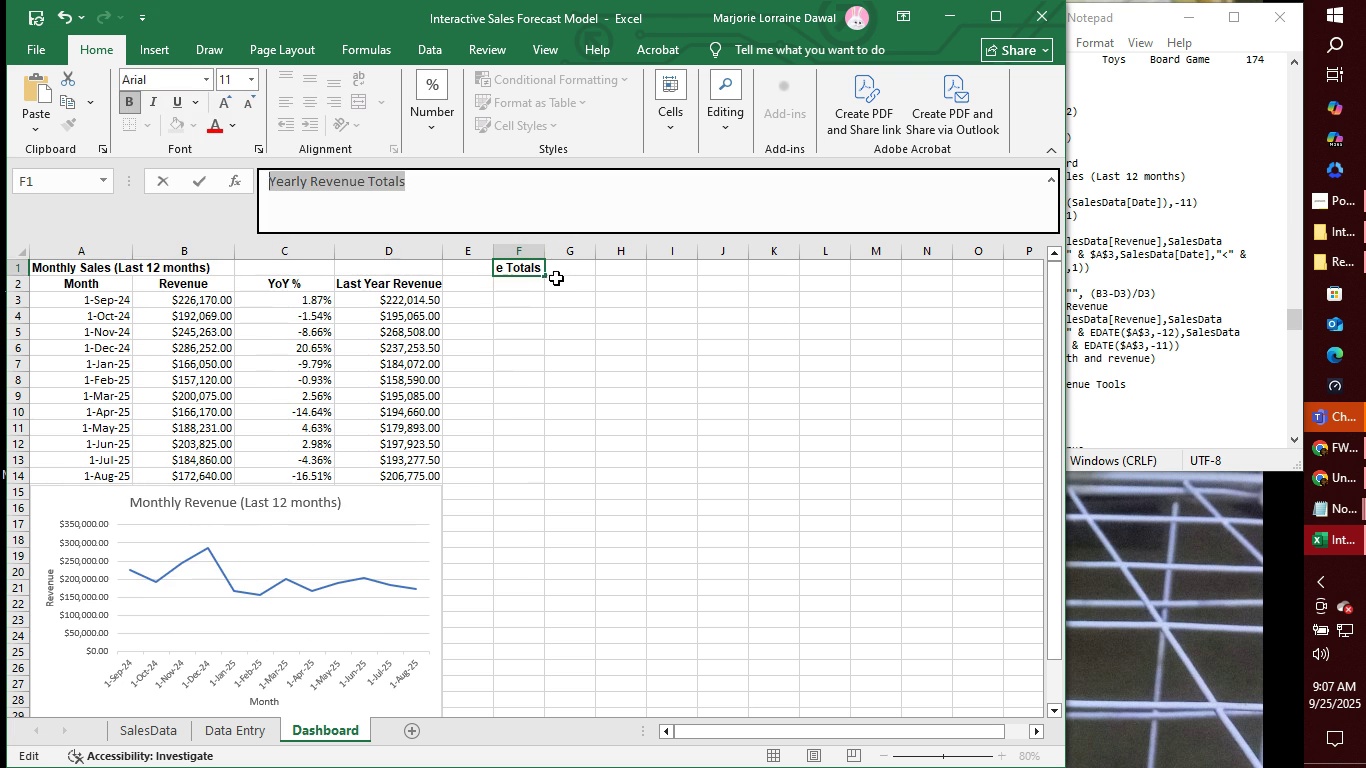 
left_click([558, 271])
 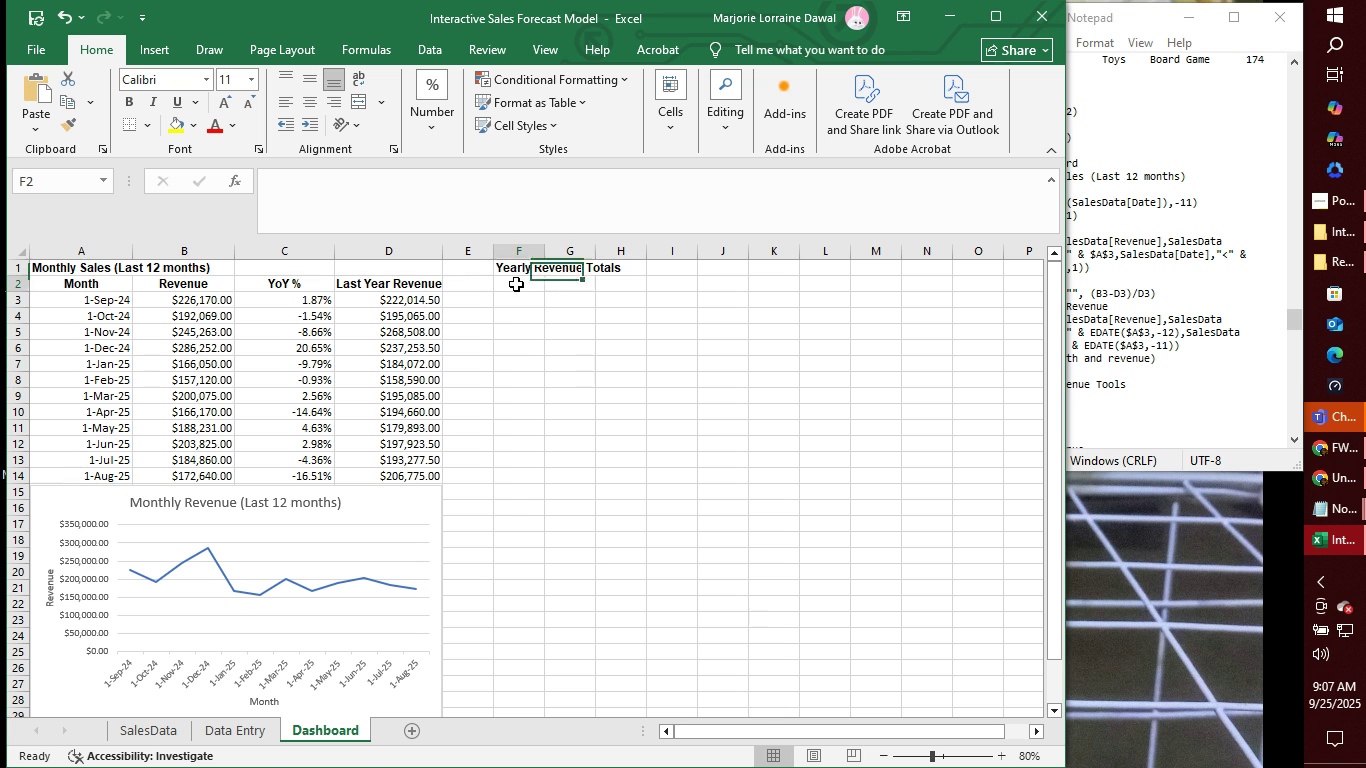 
left_click([516, 284])
 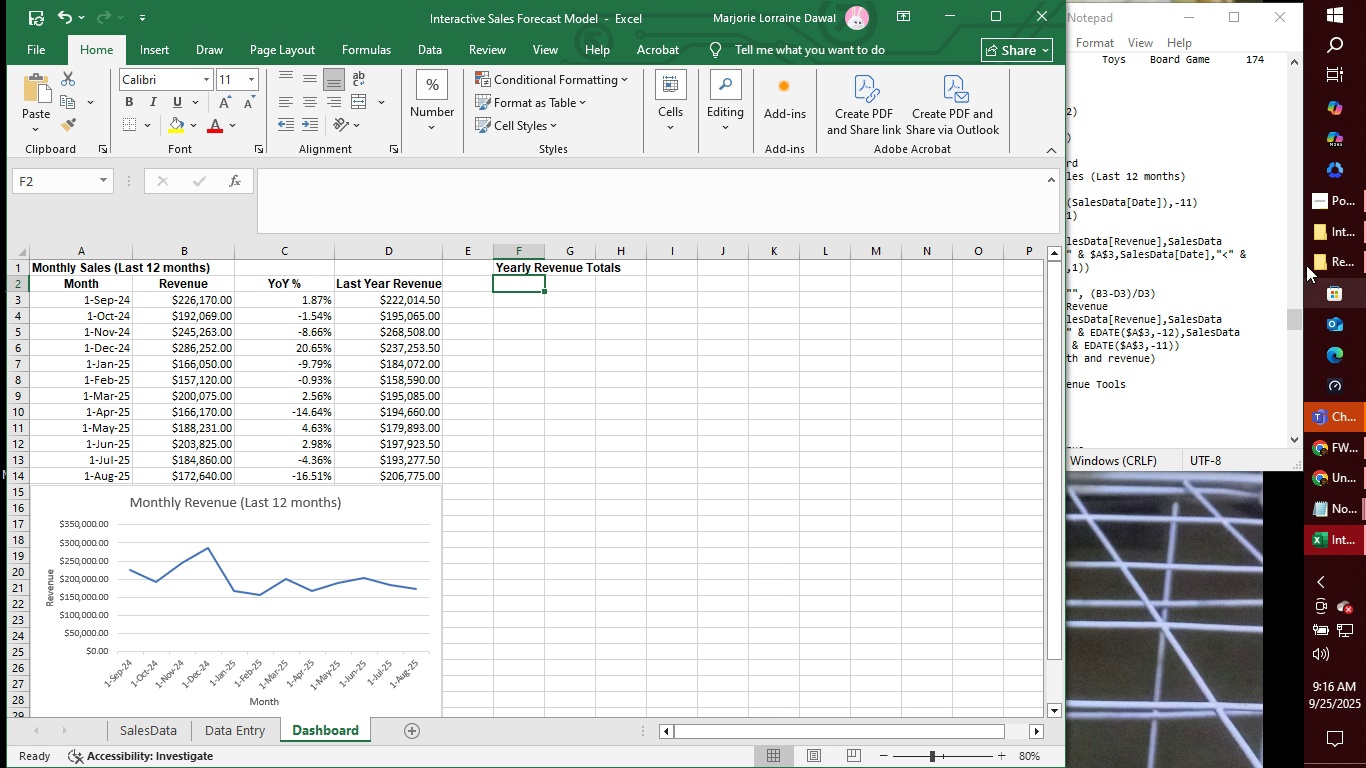 
wait(535.62)
 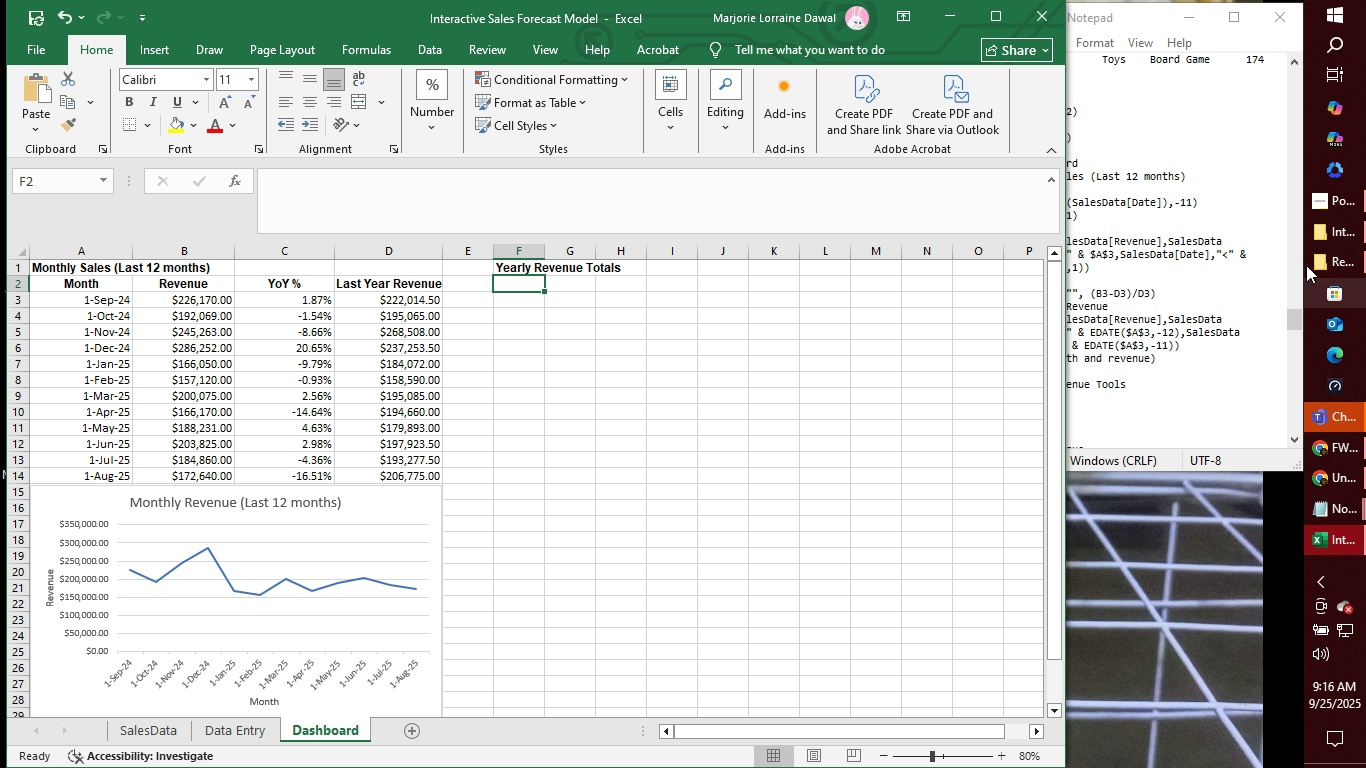 
left_click([513, 286])